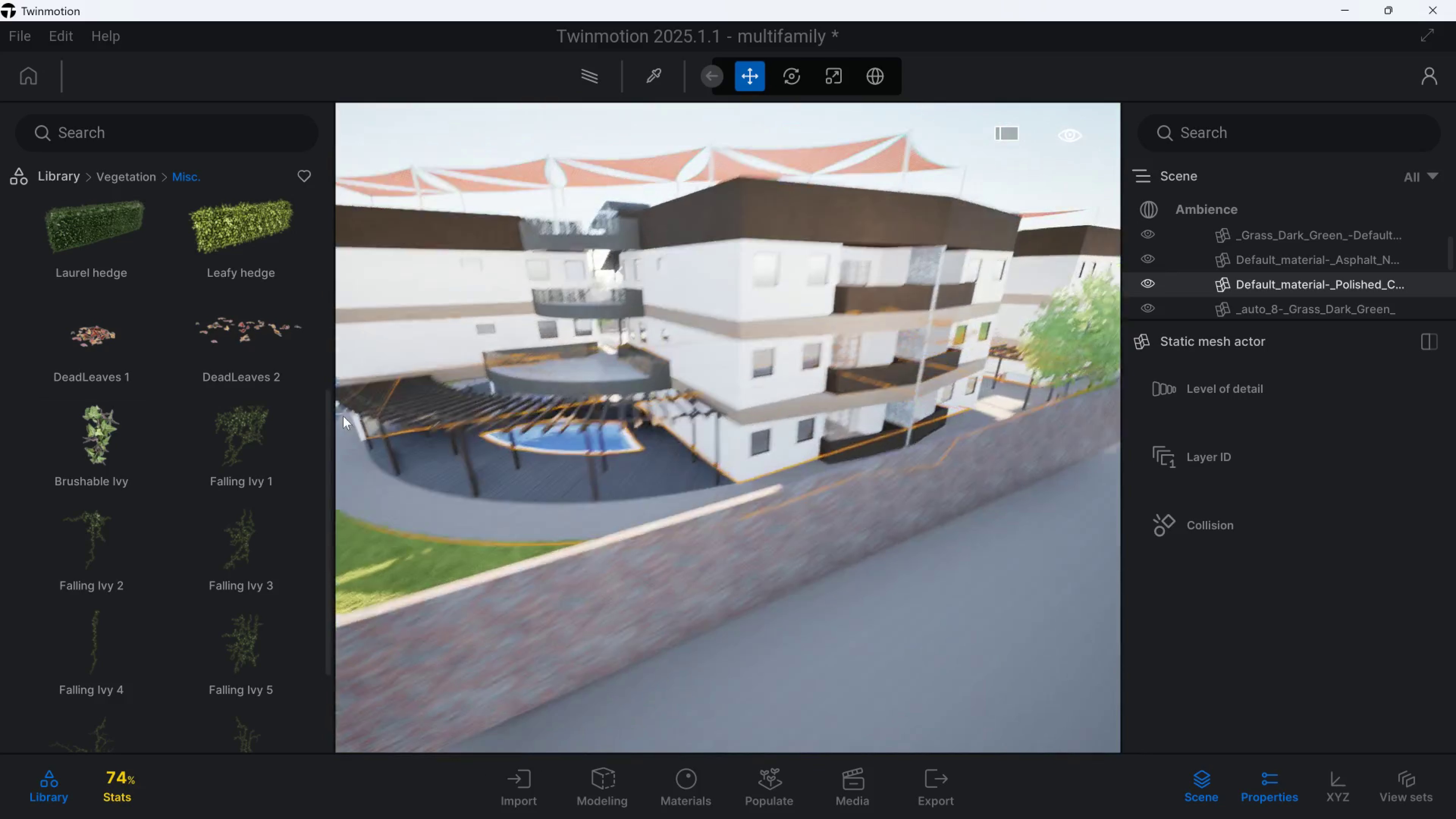 
hold_key(key=D, duration=0.84)
 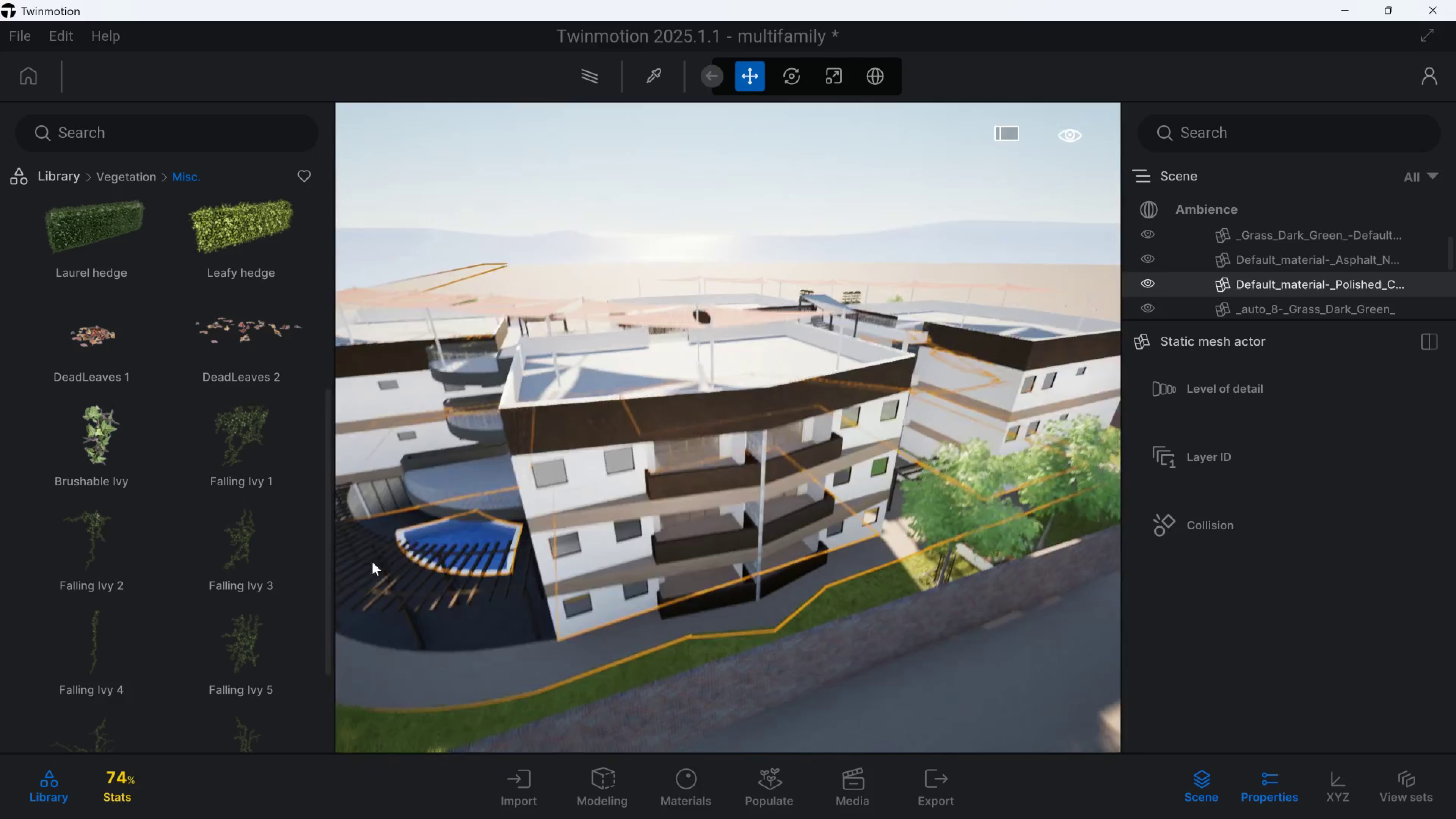 
hold_key(key=Q, duration=0.55)
 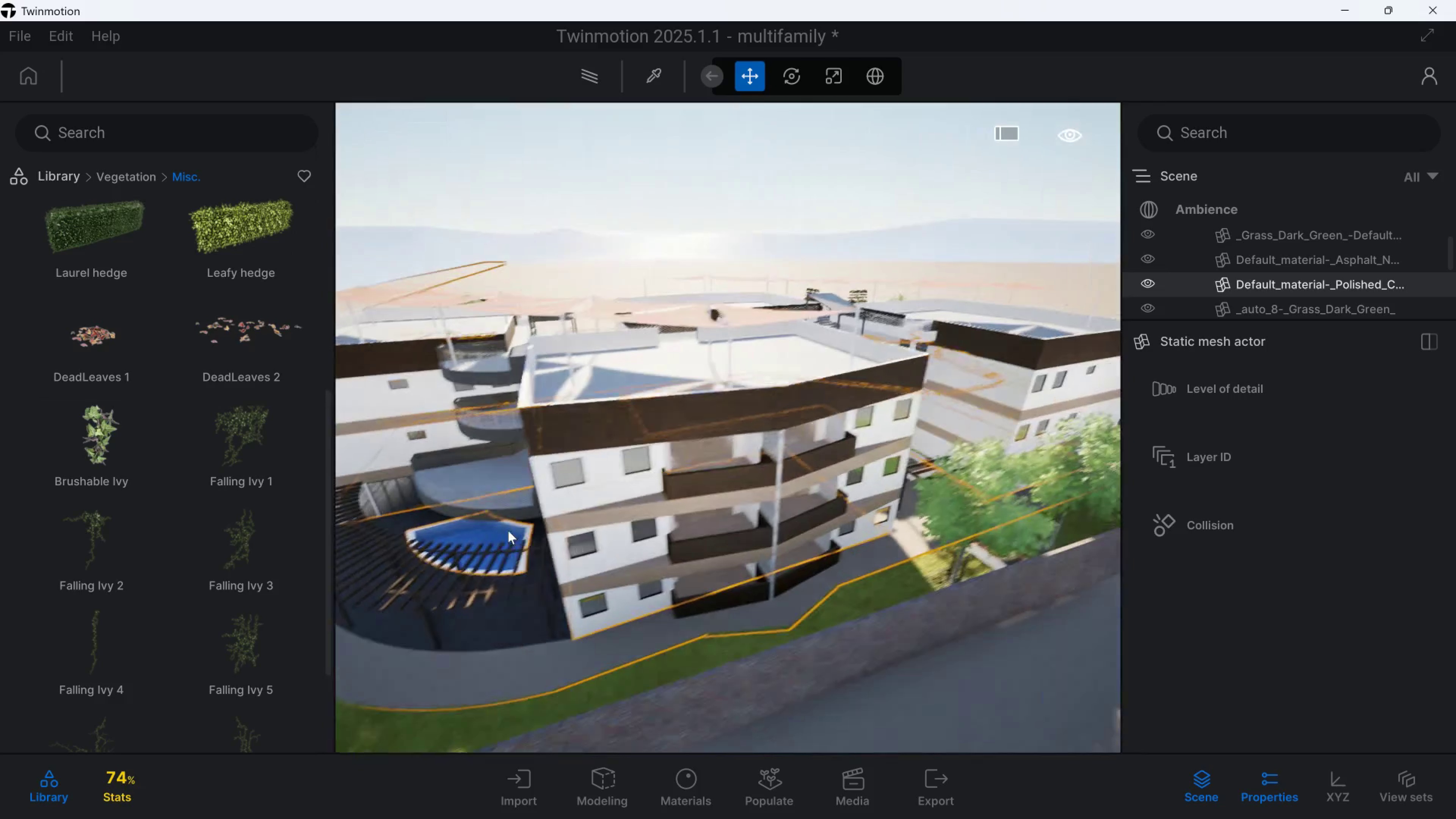 
key(E)
 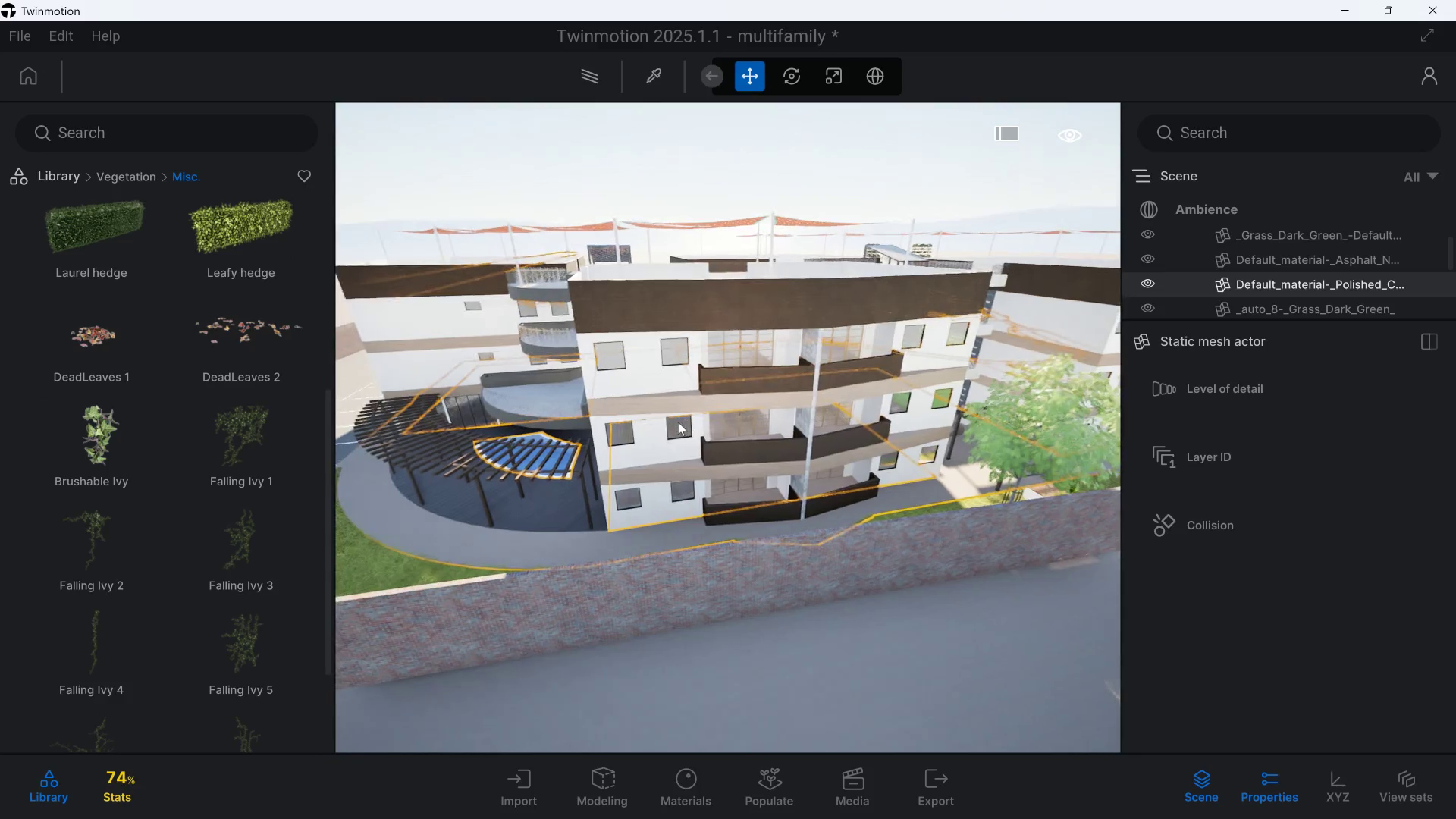 
hold_key(key=A, duration=1.12)
 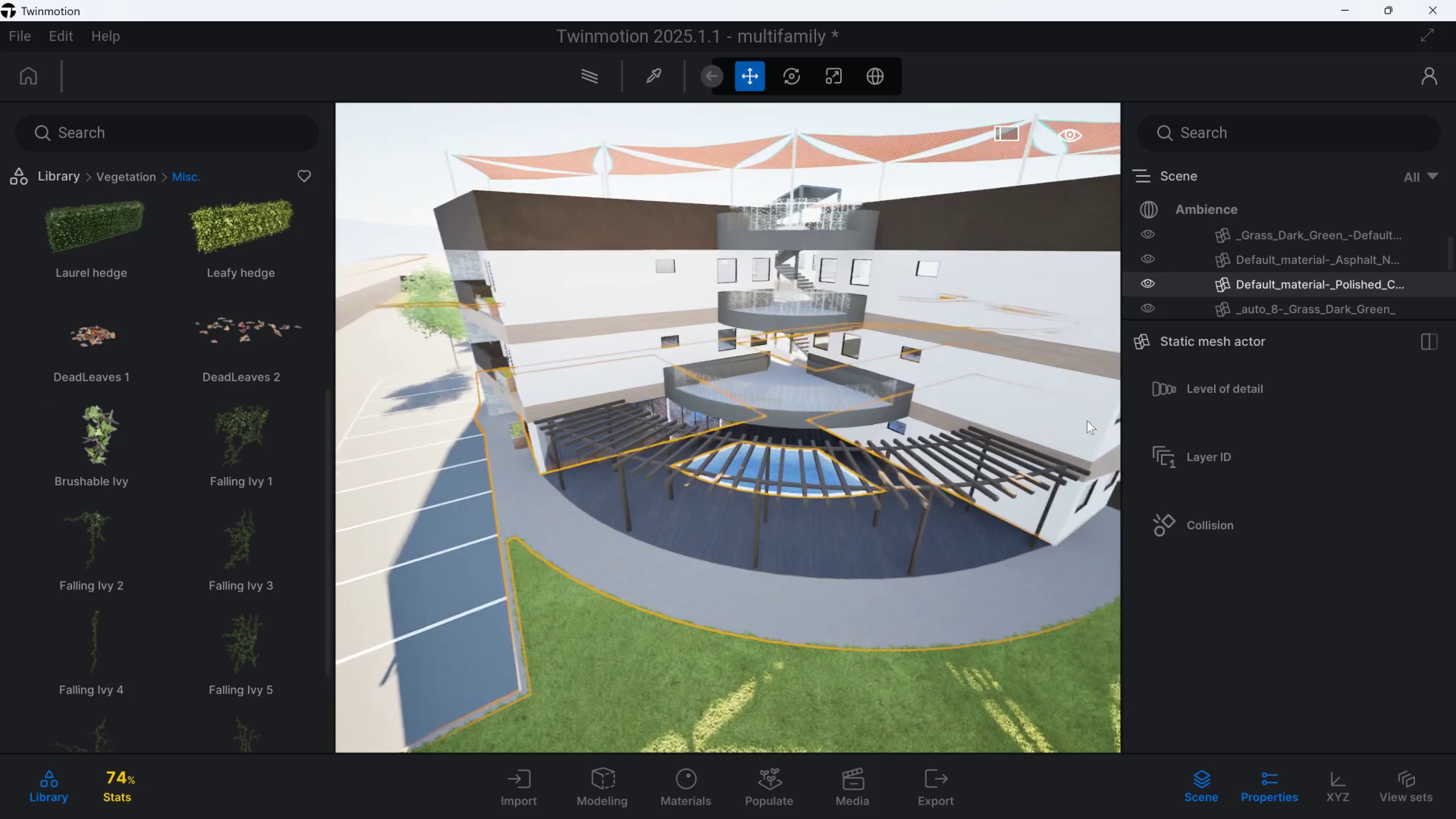 
hold_key(key=W, duration=0.42)
 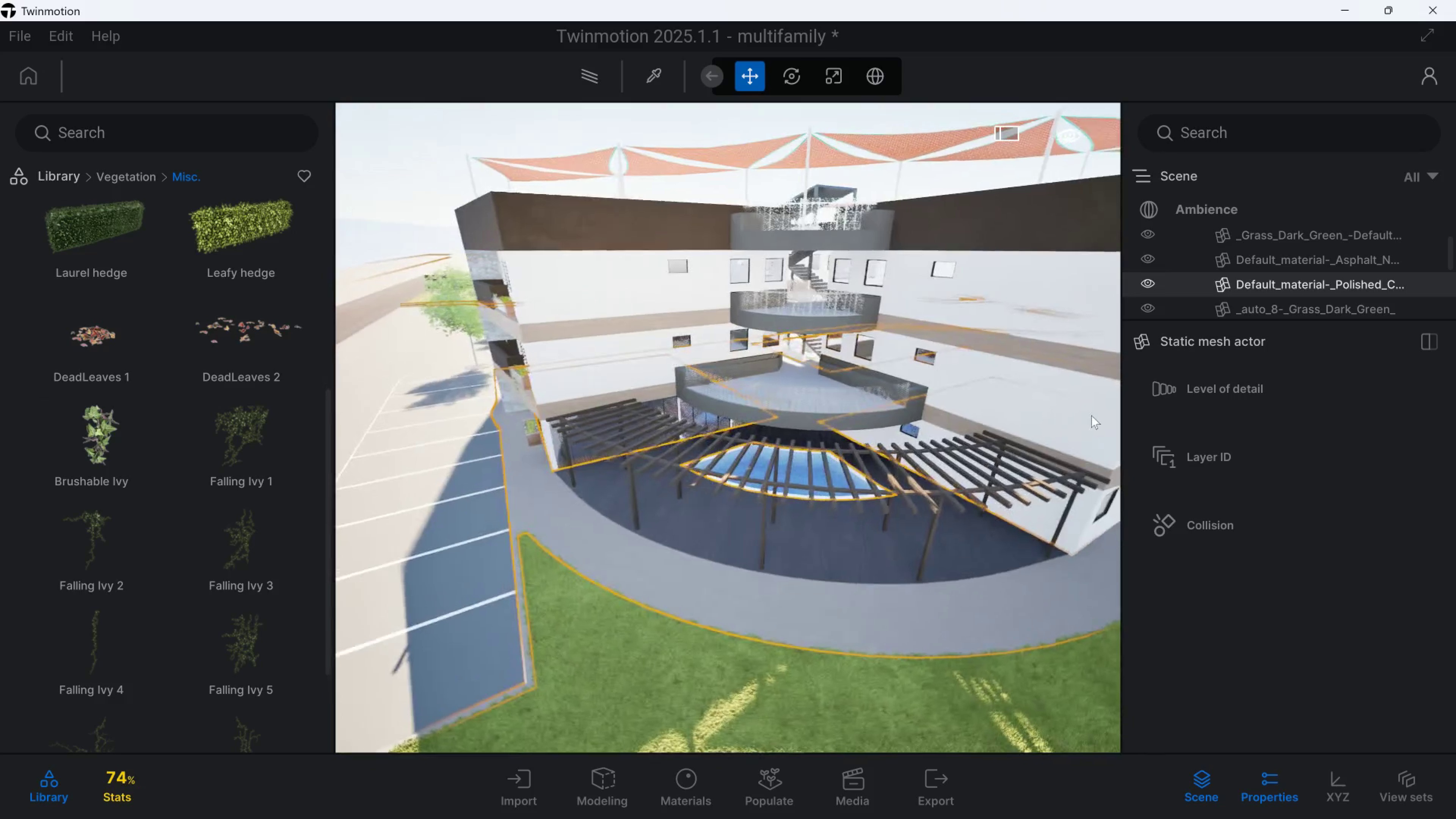 
hold_key(key=W, duration=0.48)
 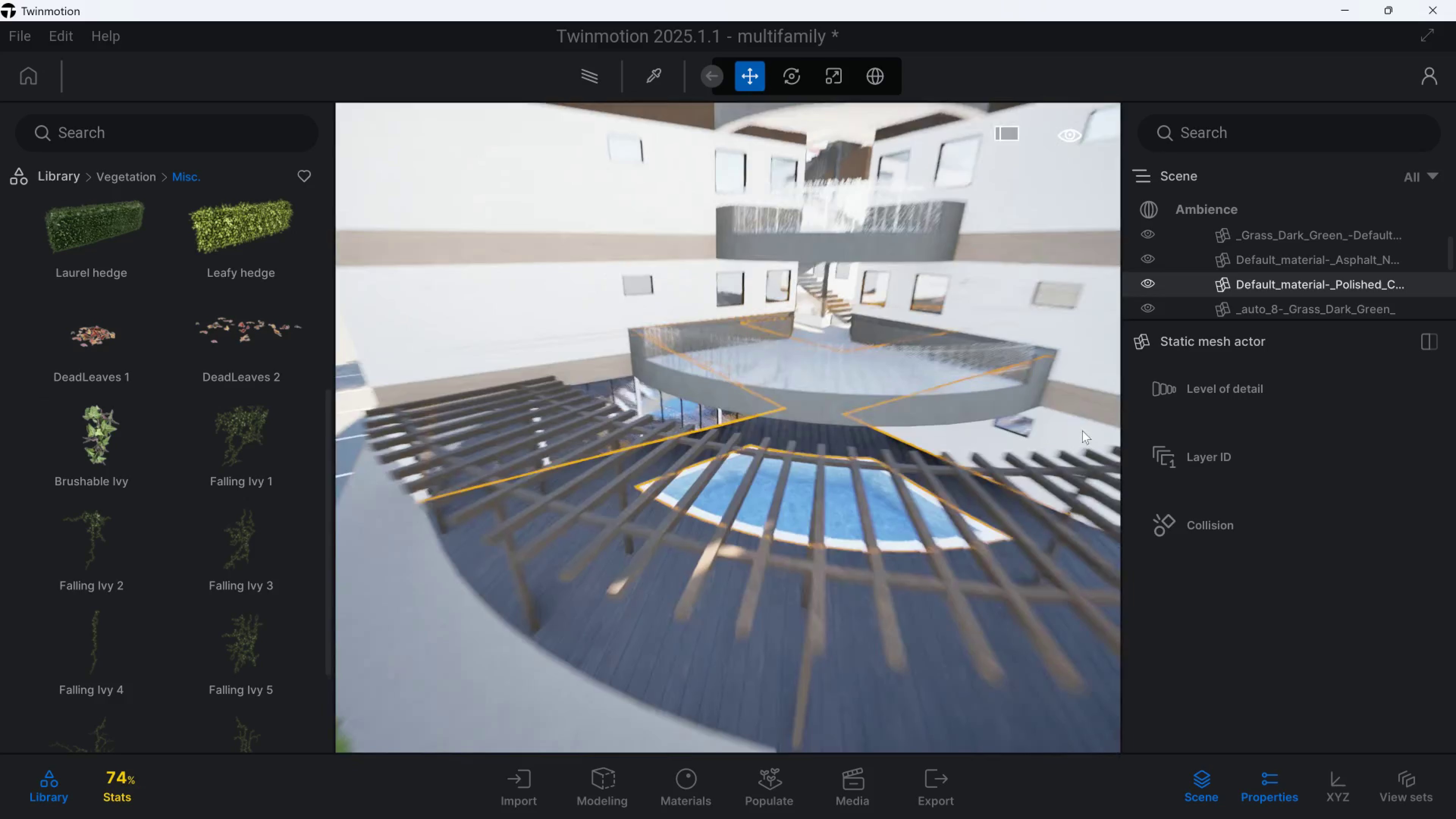 
key(E)
 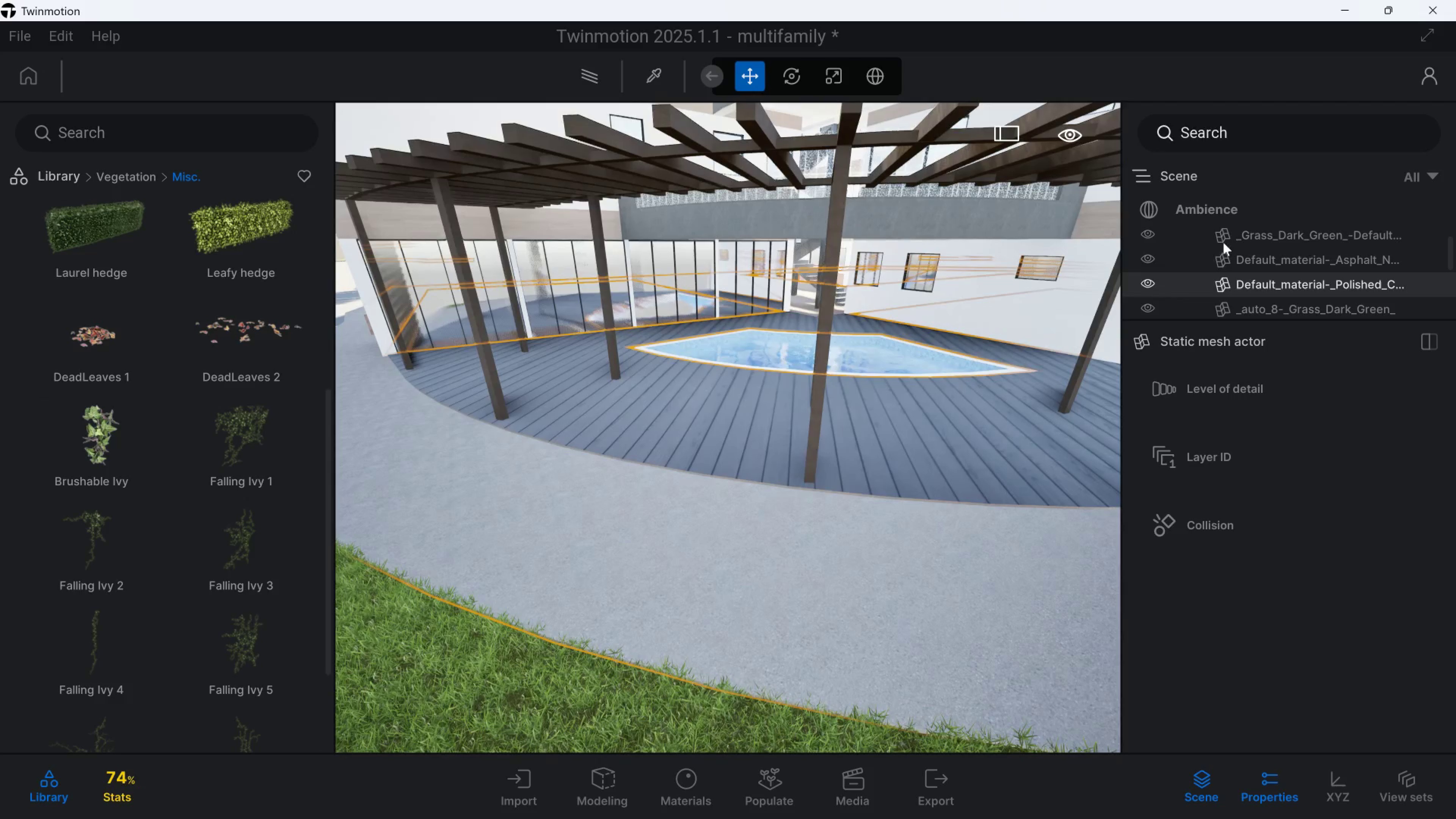 
key(Meta+MetaLeft)
 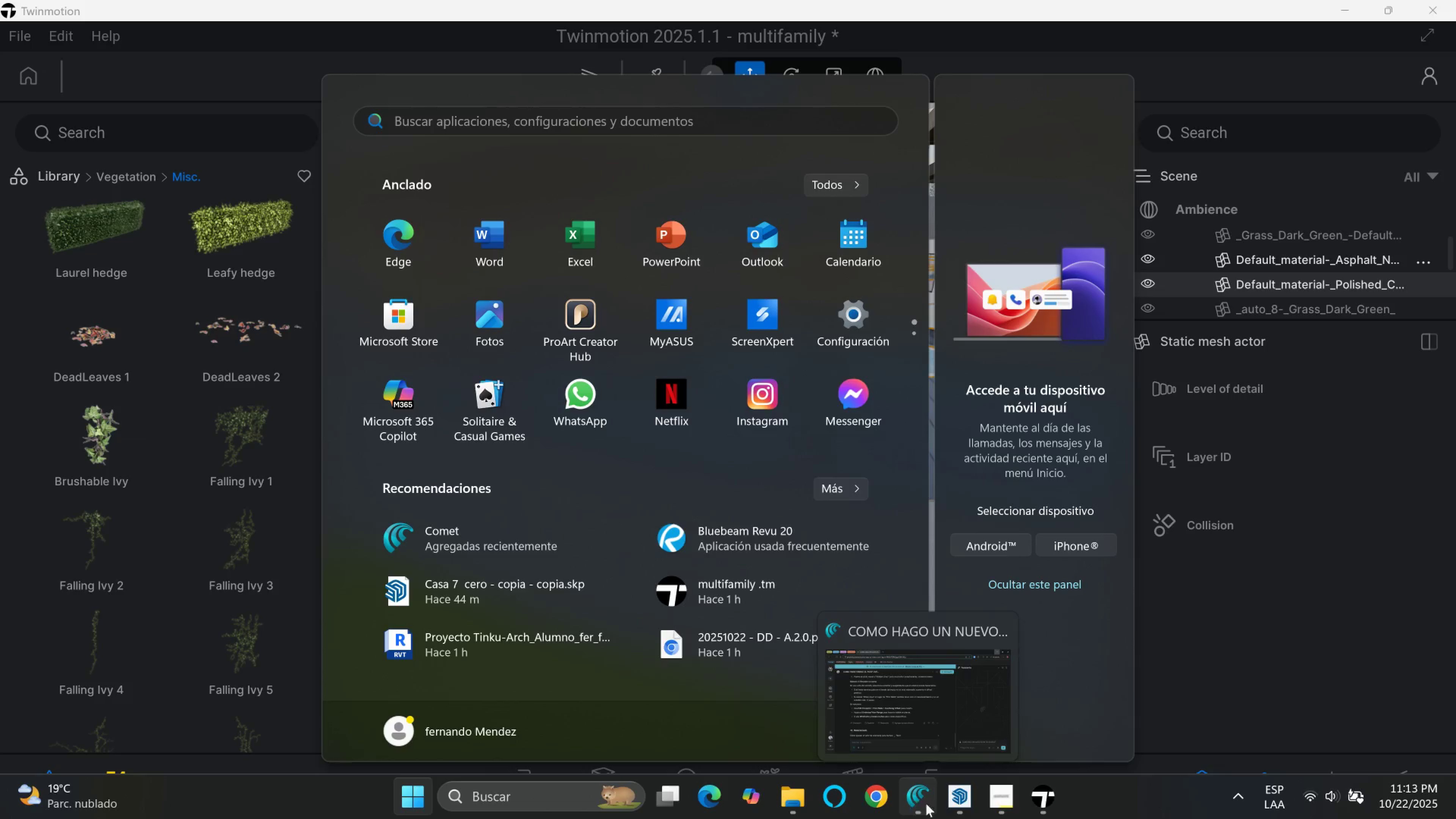 
left_click([999, 797])